 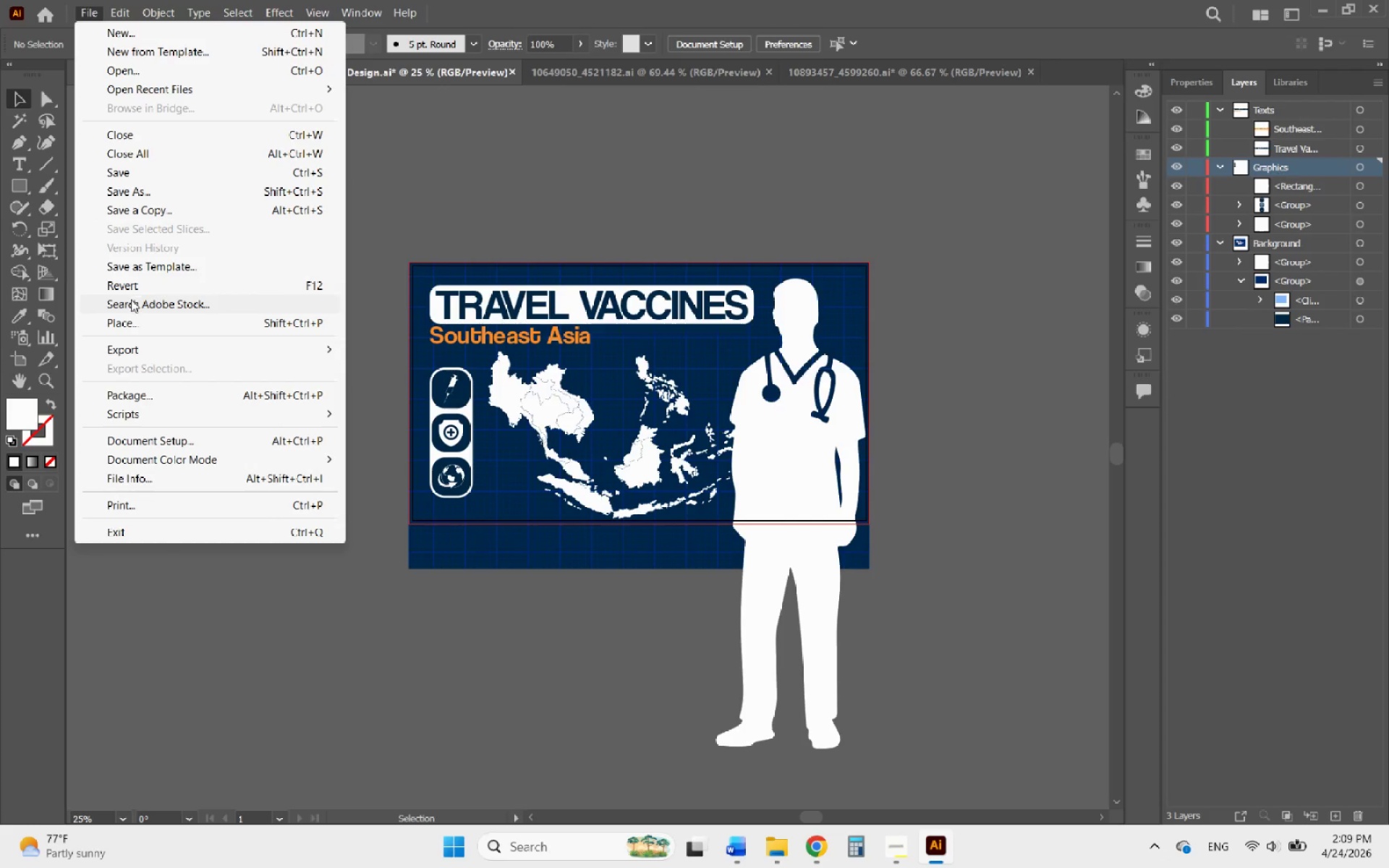 
left_click([139, 189])
 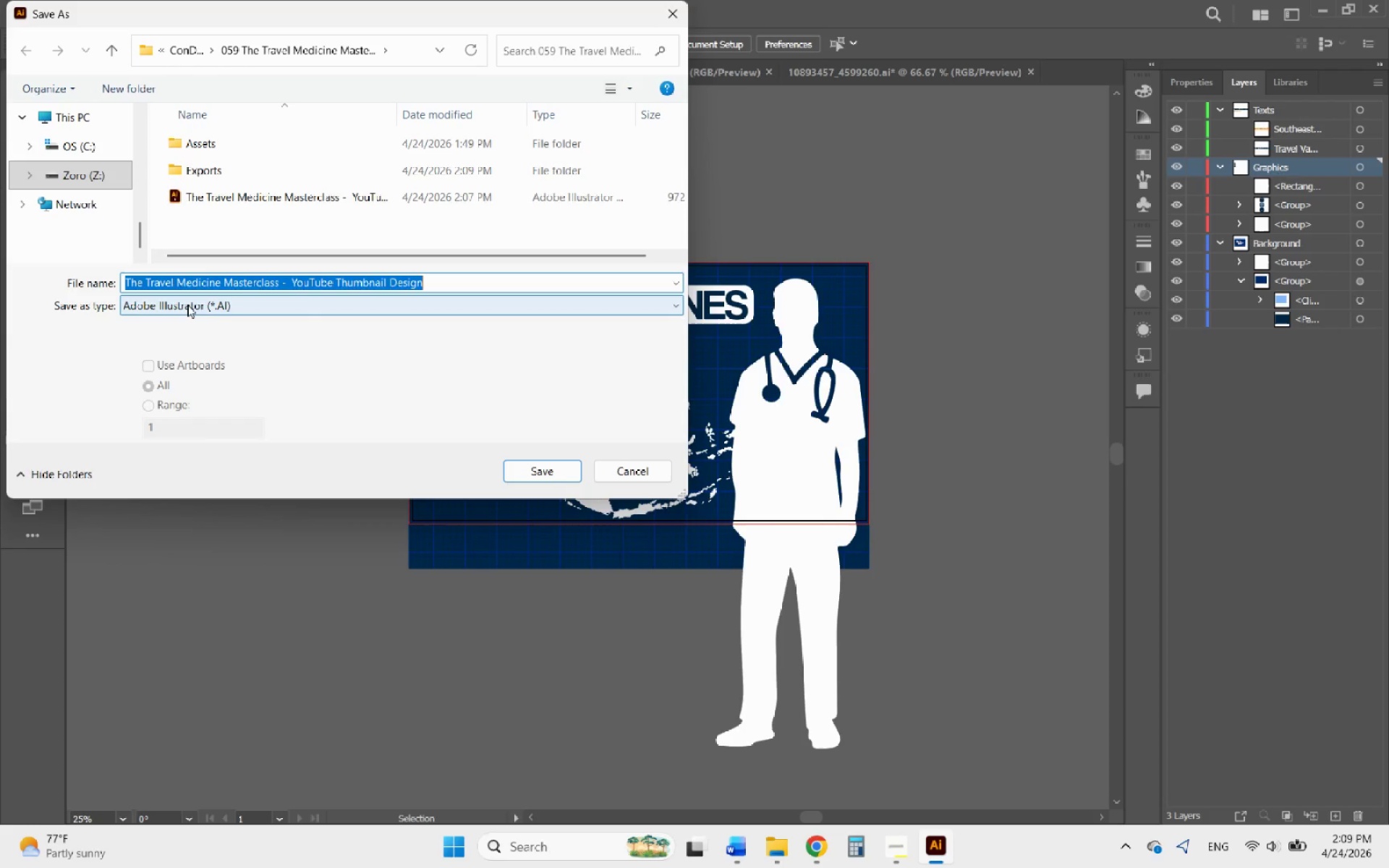 
double_click([213, 171])
 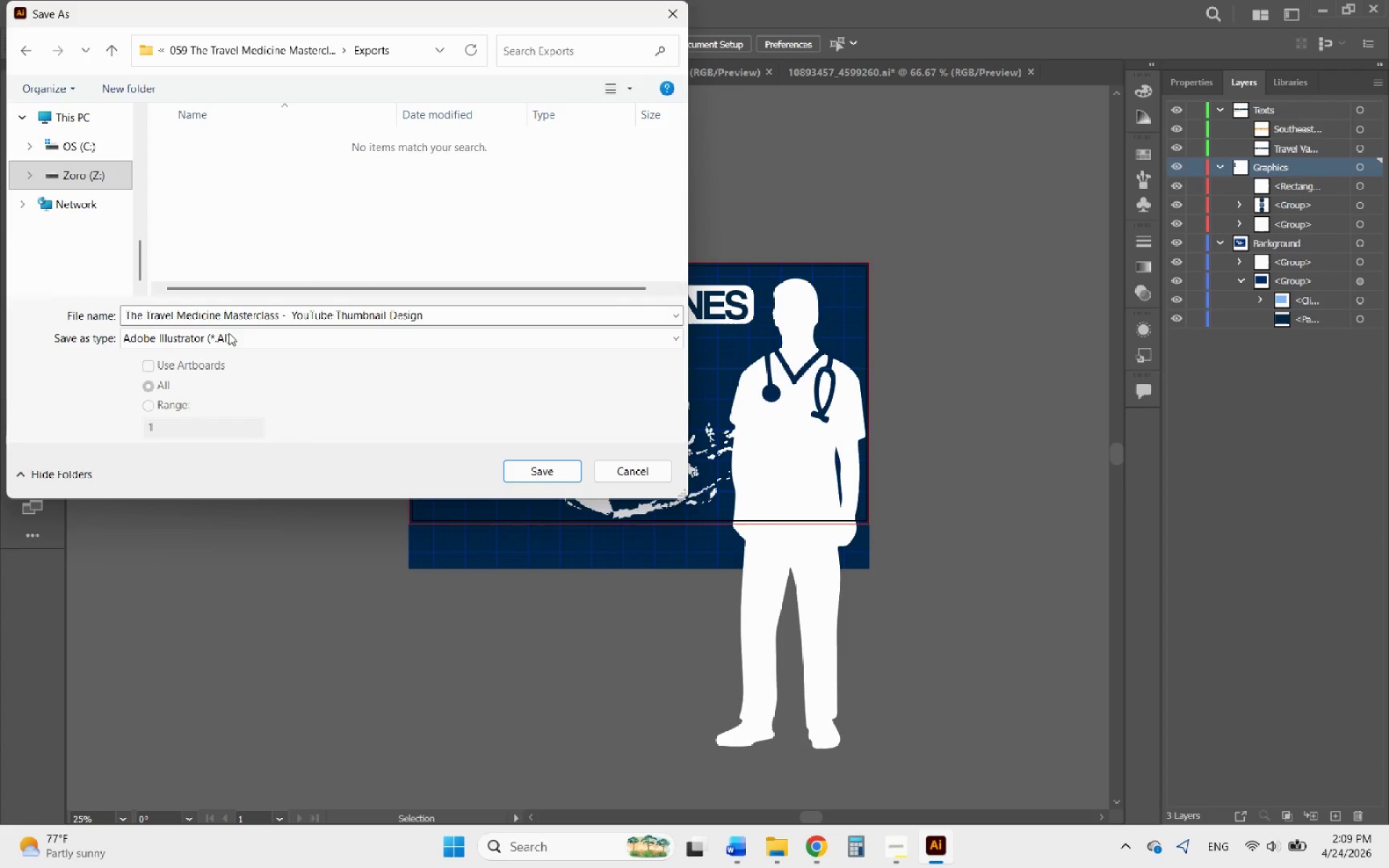 
left_click([226, 342])
 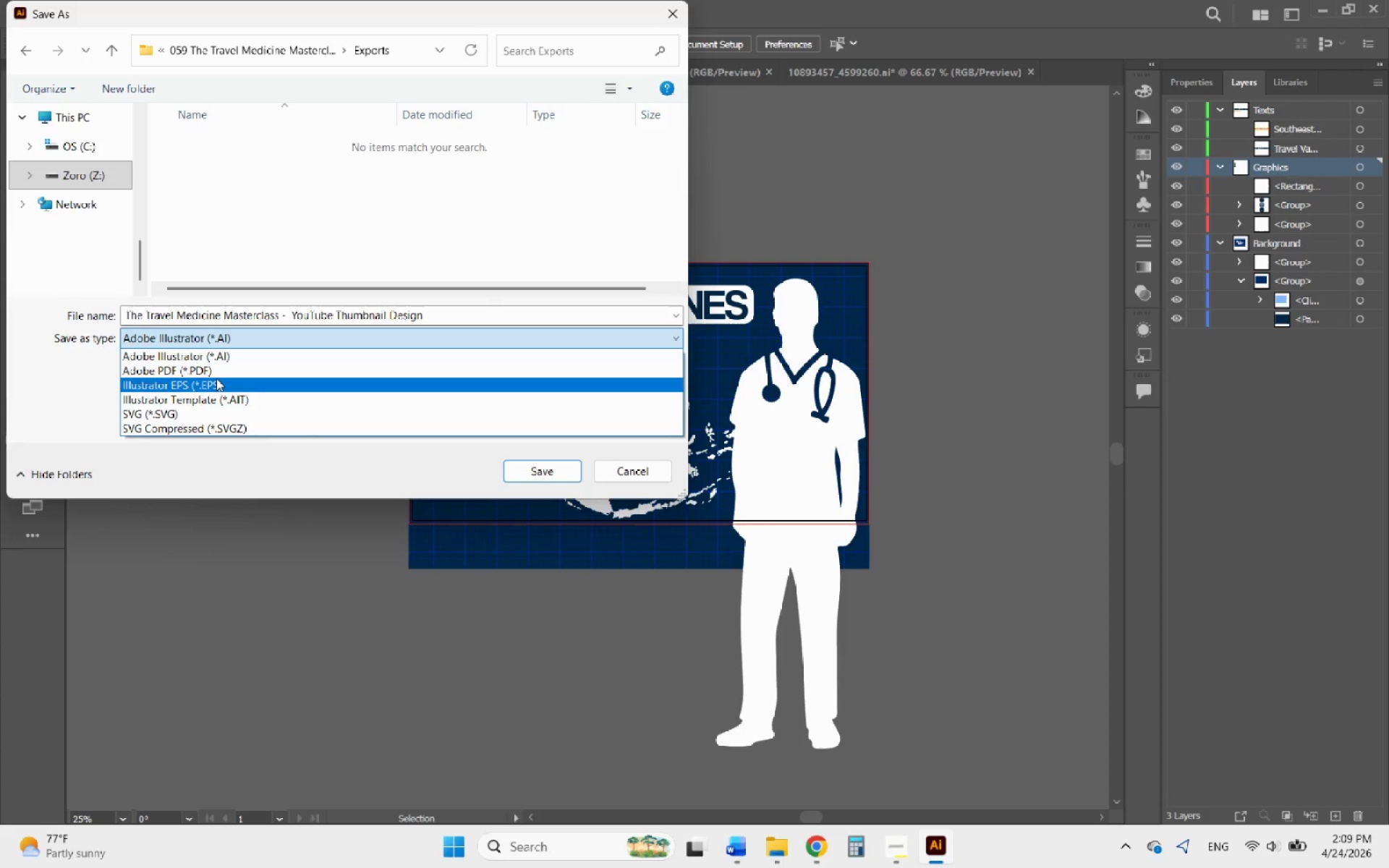 
left_click([209, 370])
 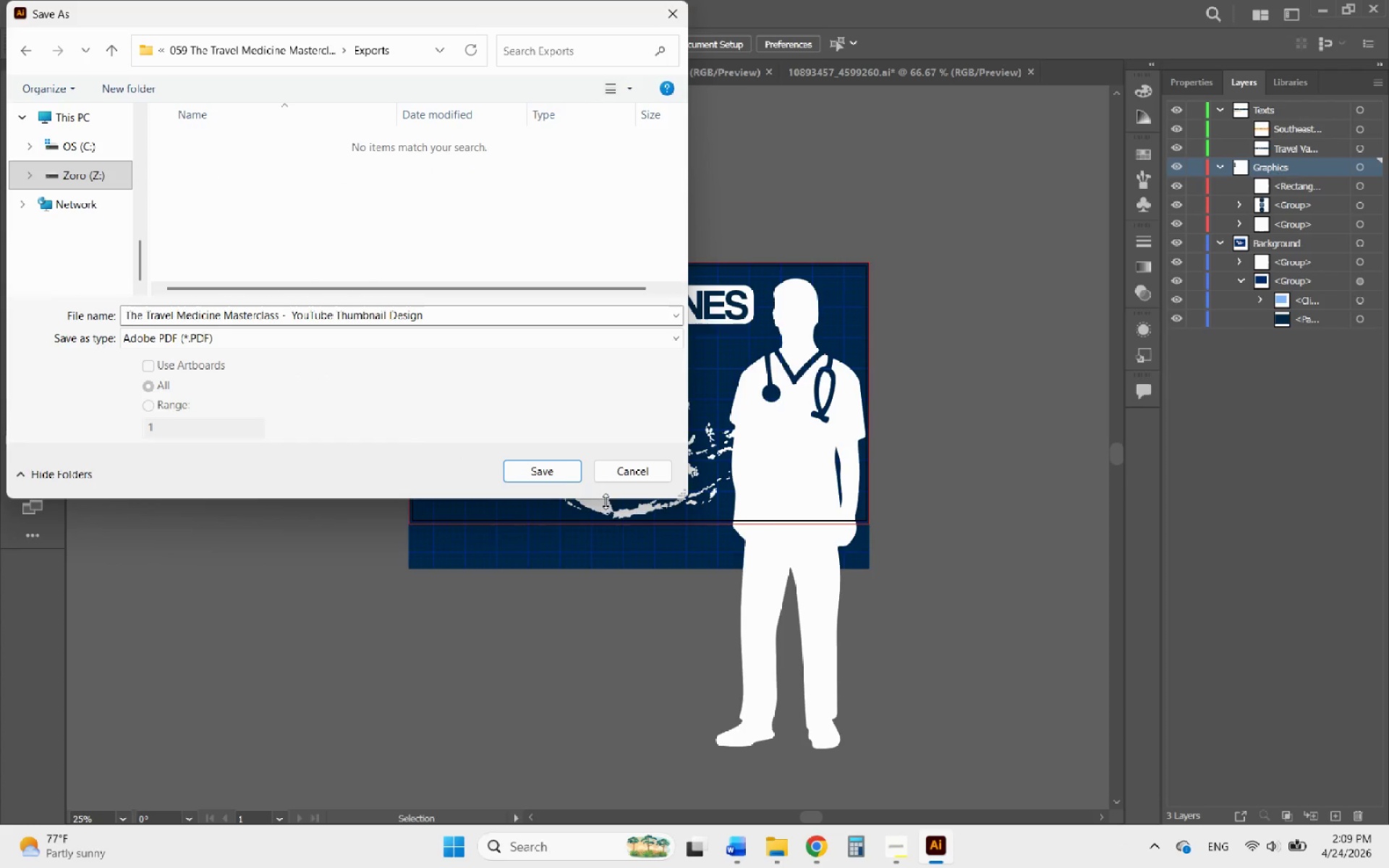 
left_click([549, 474])
 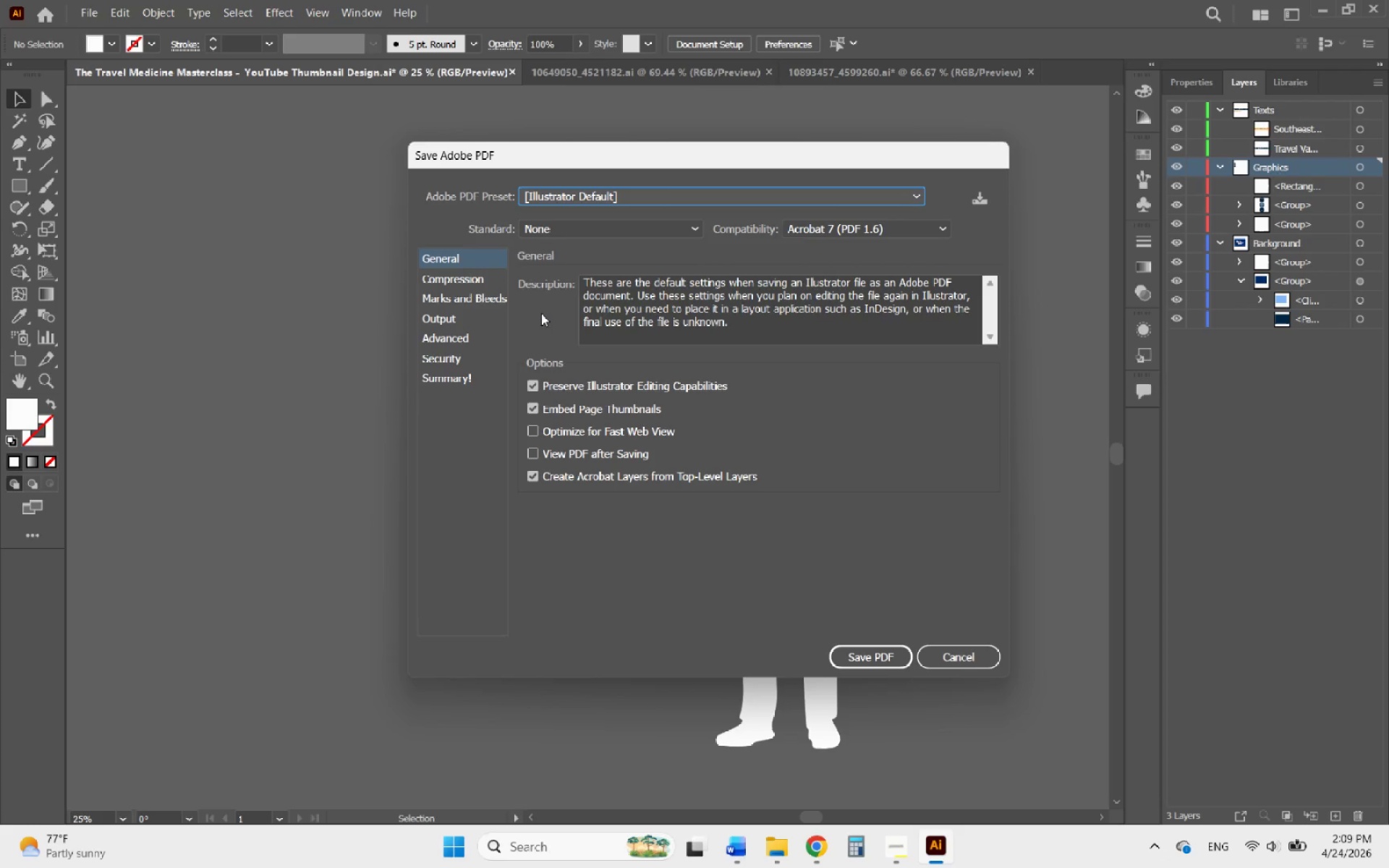 
left_click([589, 189])
 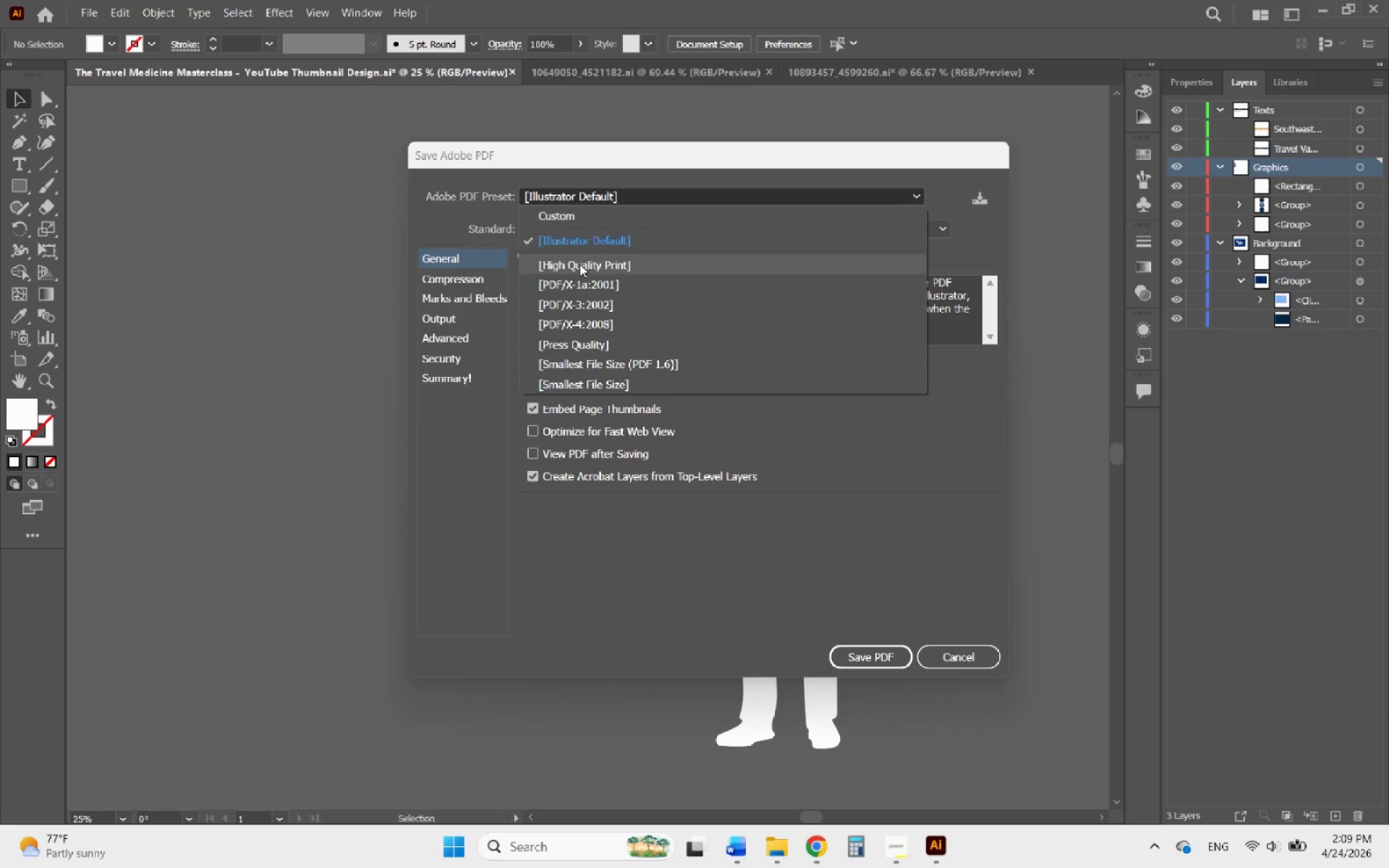 
left_click([579, 264])
 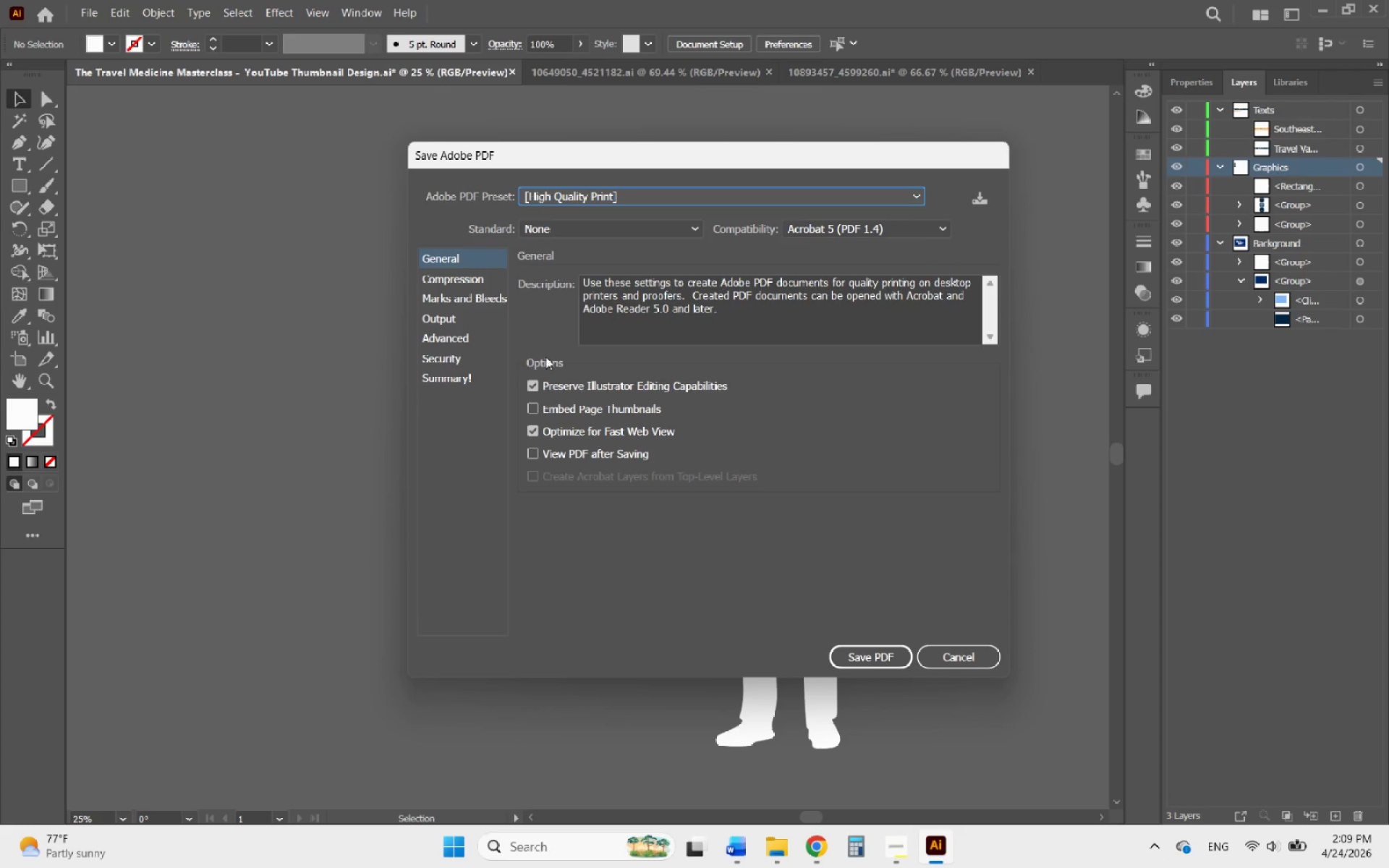 
left_click([536, 383])
 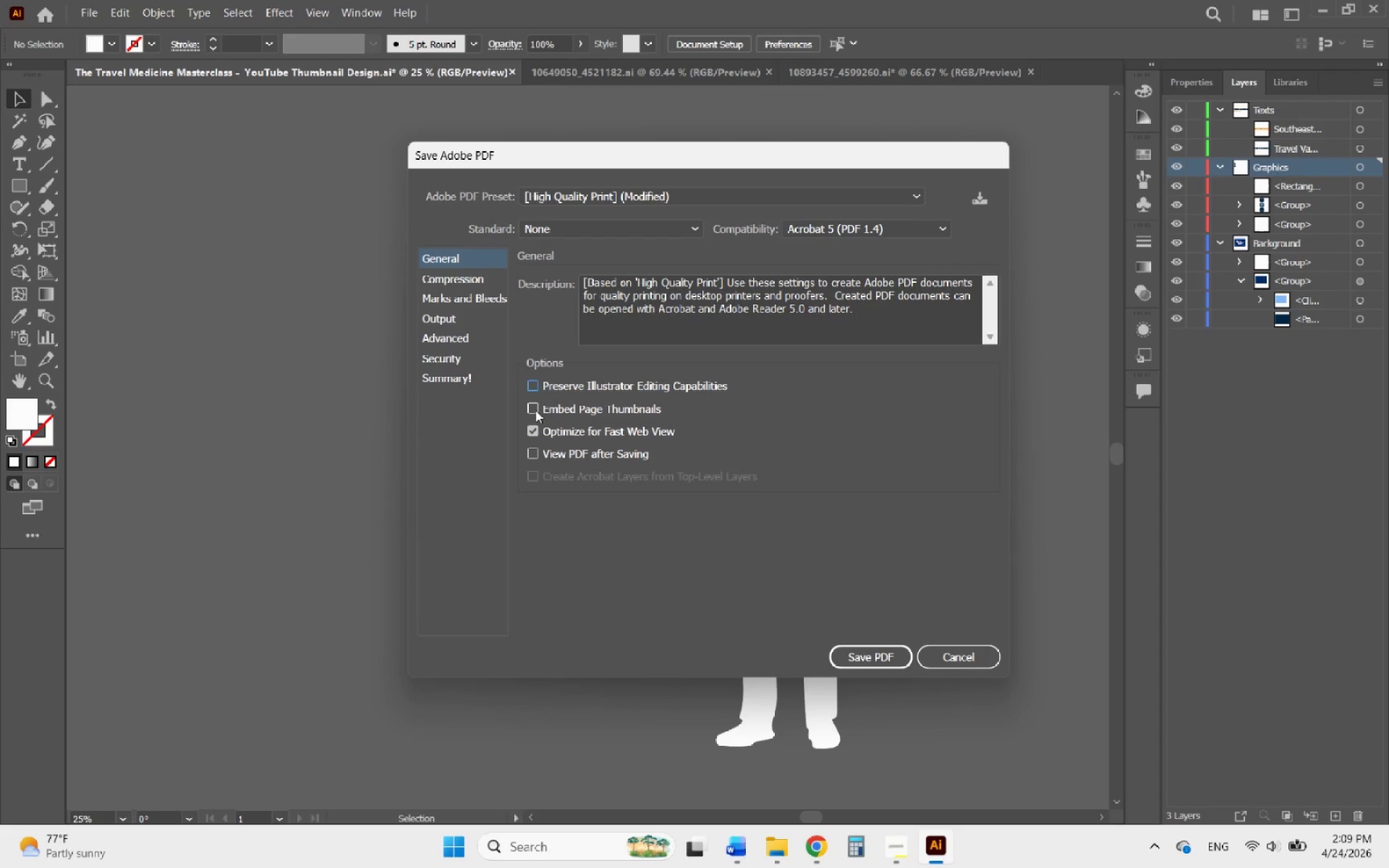 
left_click([535, 410])
 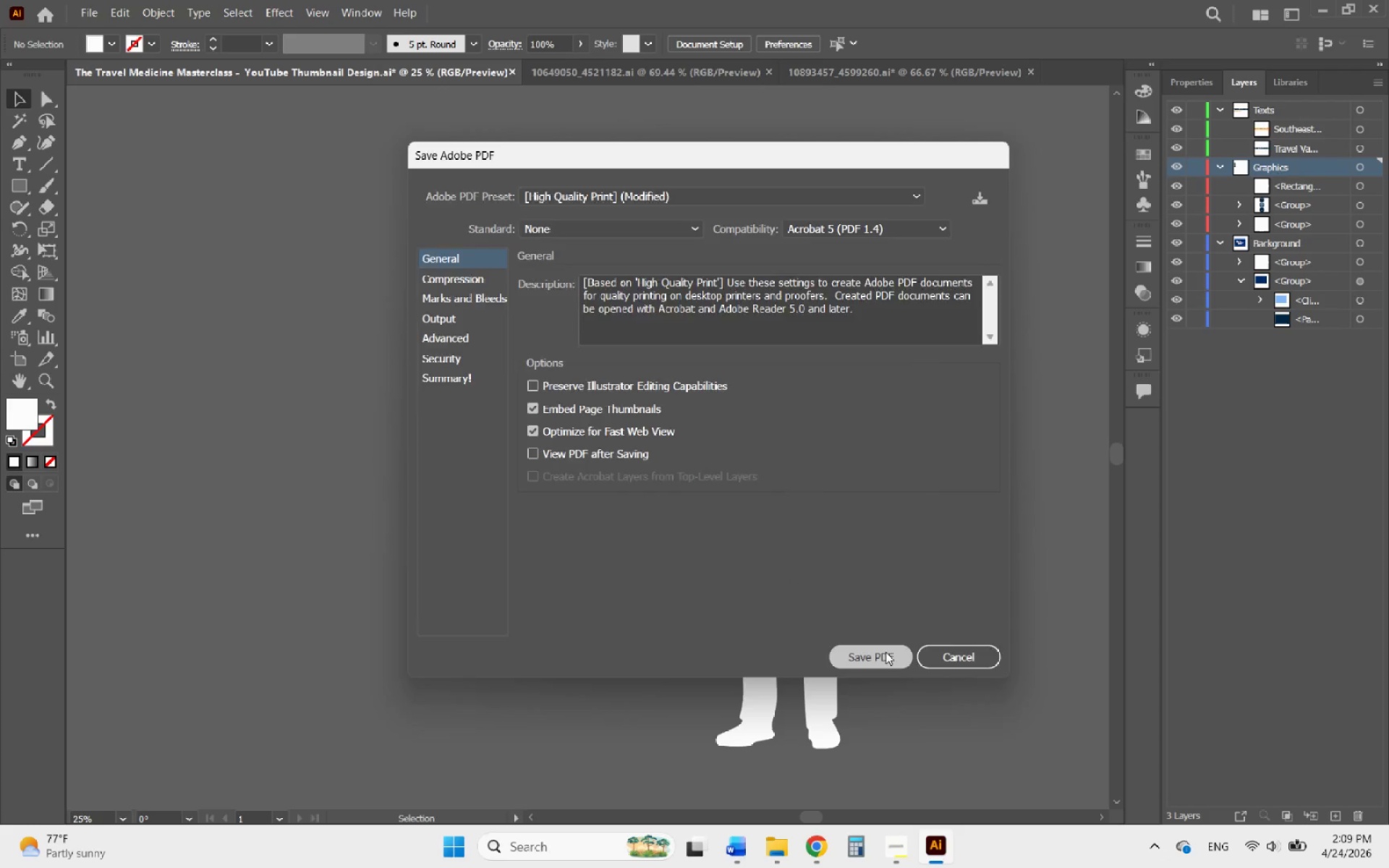 
left_click([811, 456])
 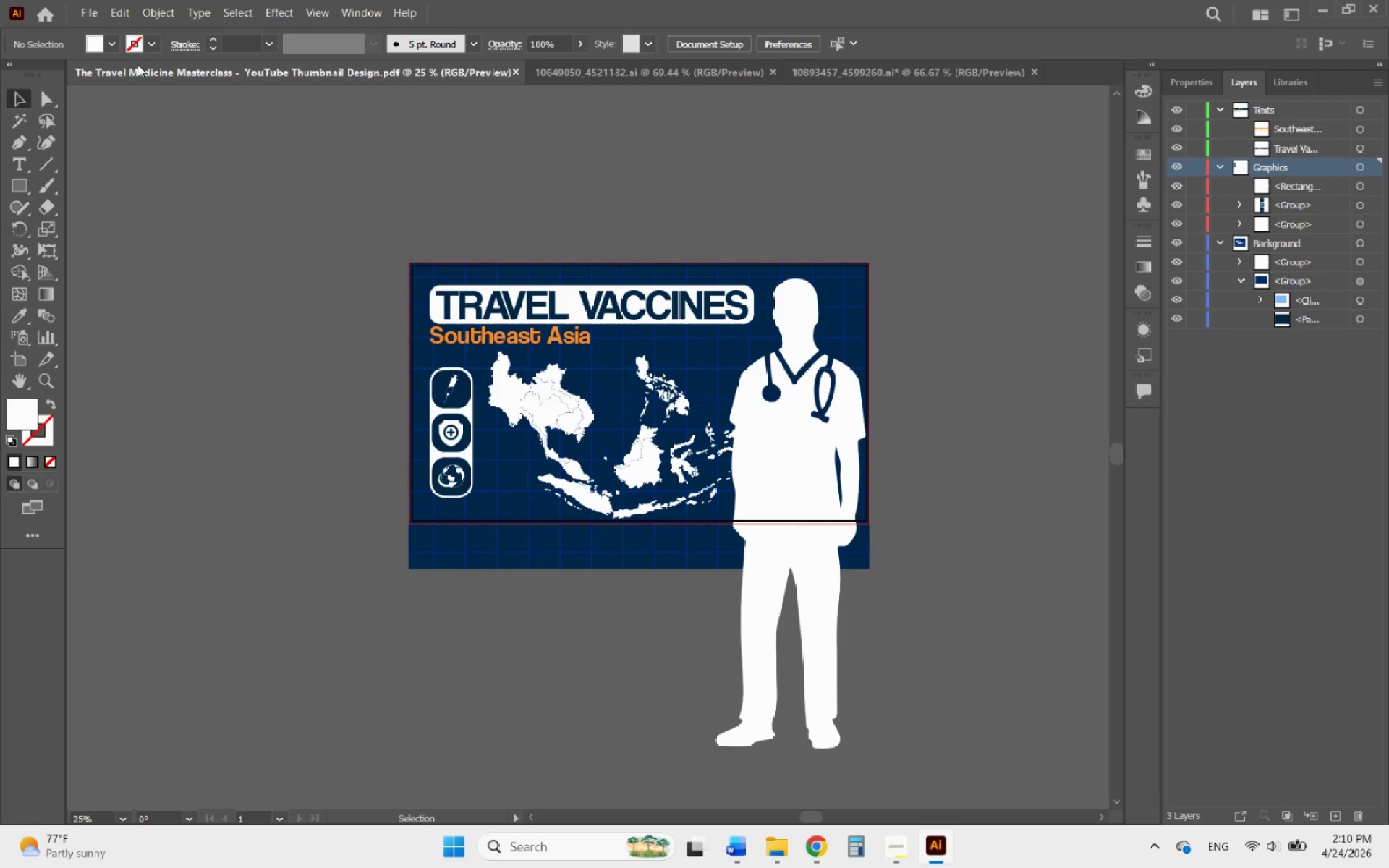 
left_click([80, 13])
 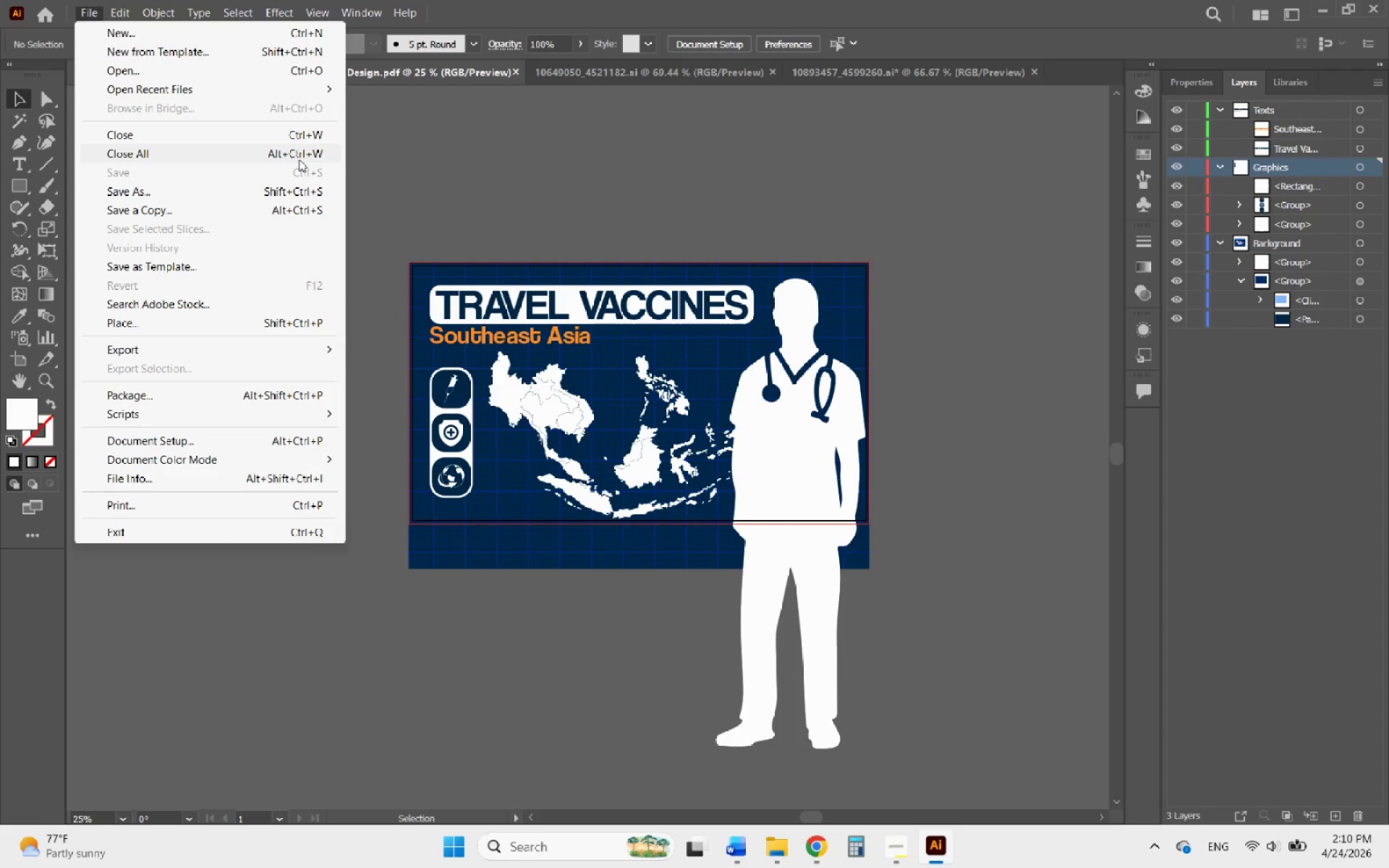 
left_click([407, 187])
 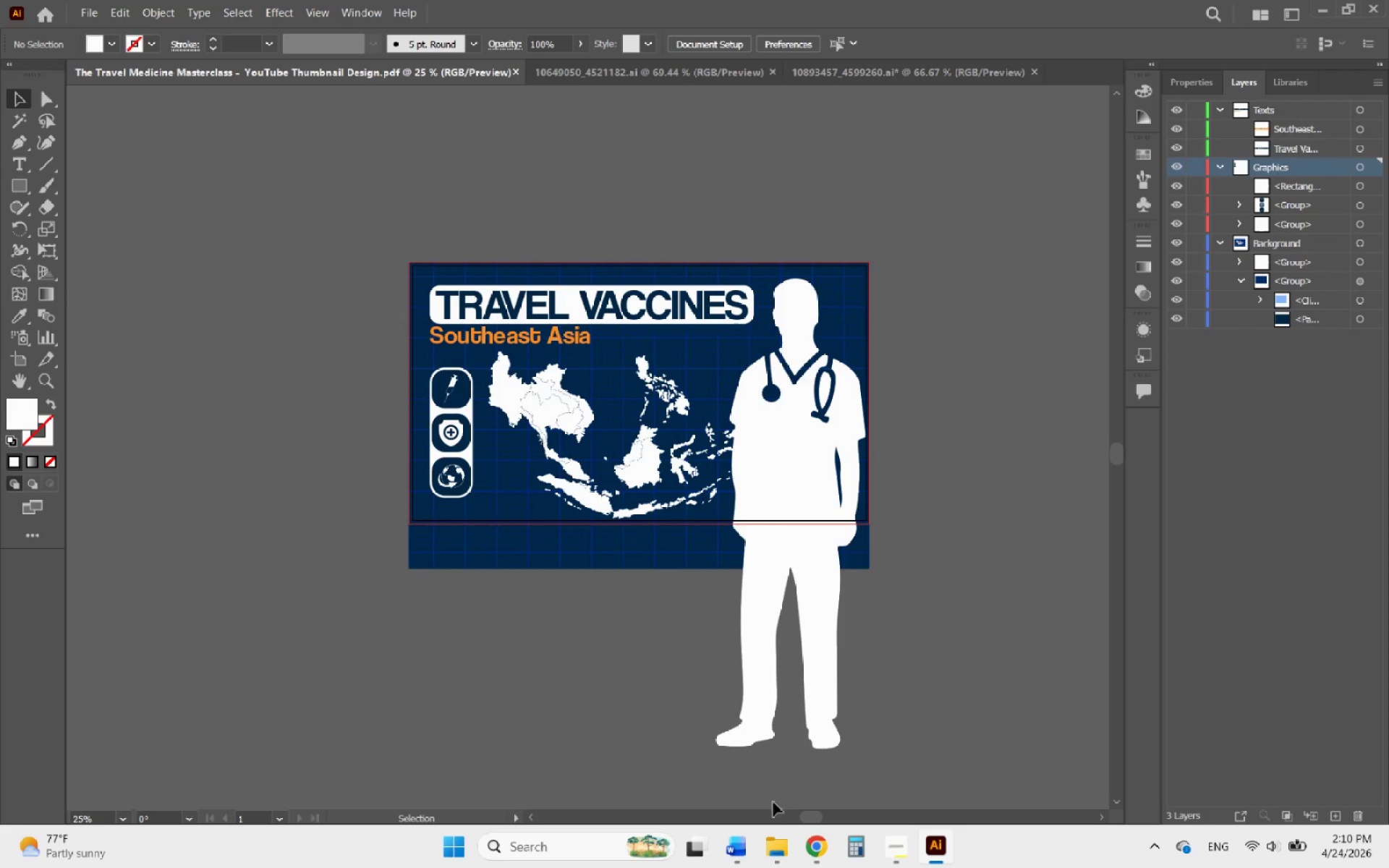 
left_click([780, 848])
 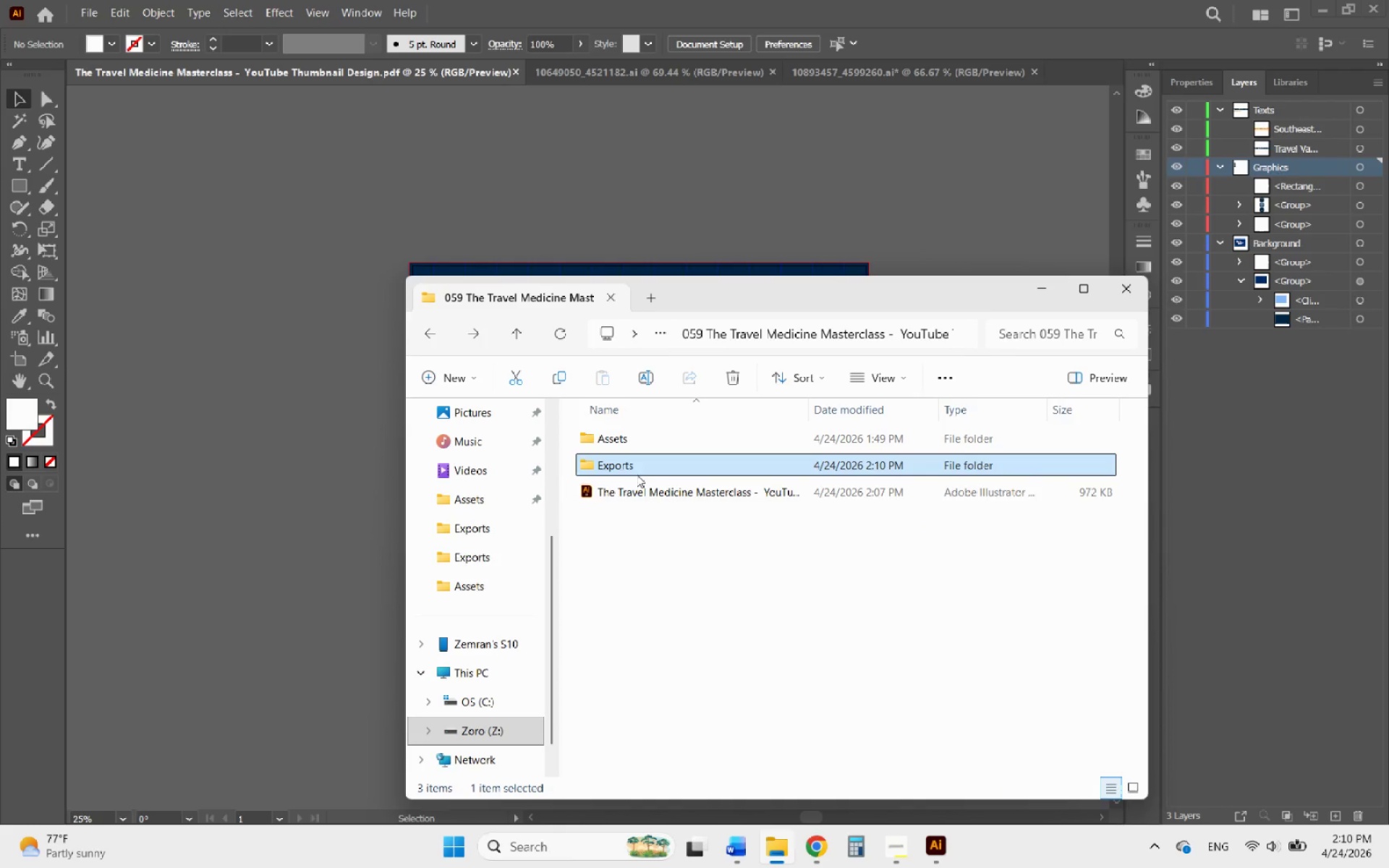 
double_click([624, 465])
 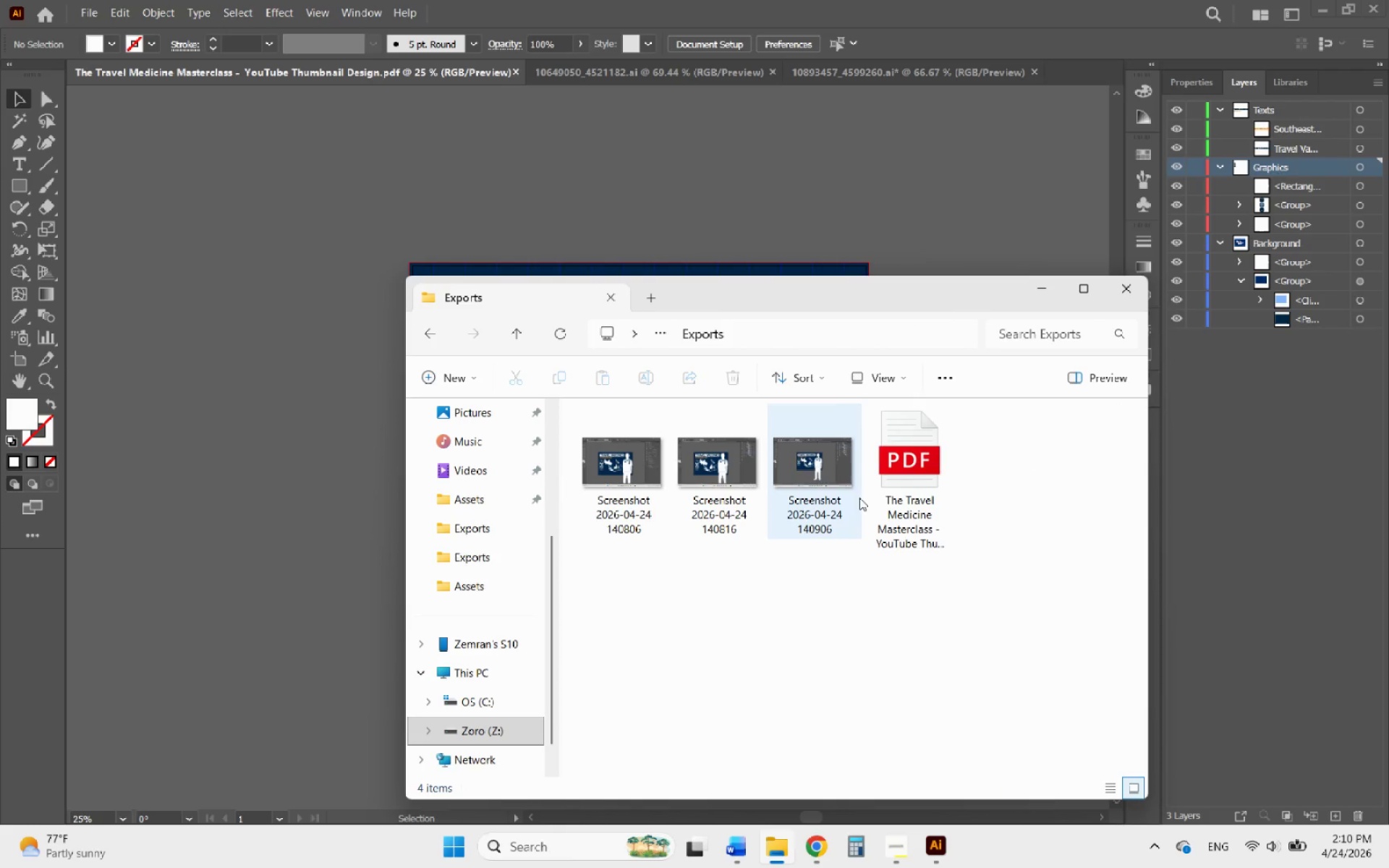 
double_click([896, 467])
 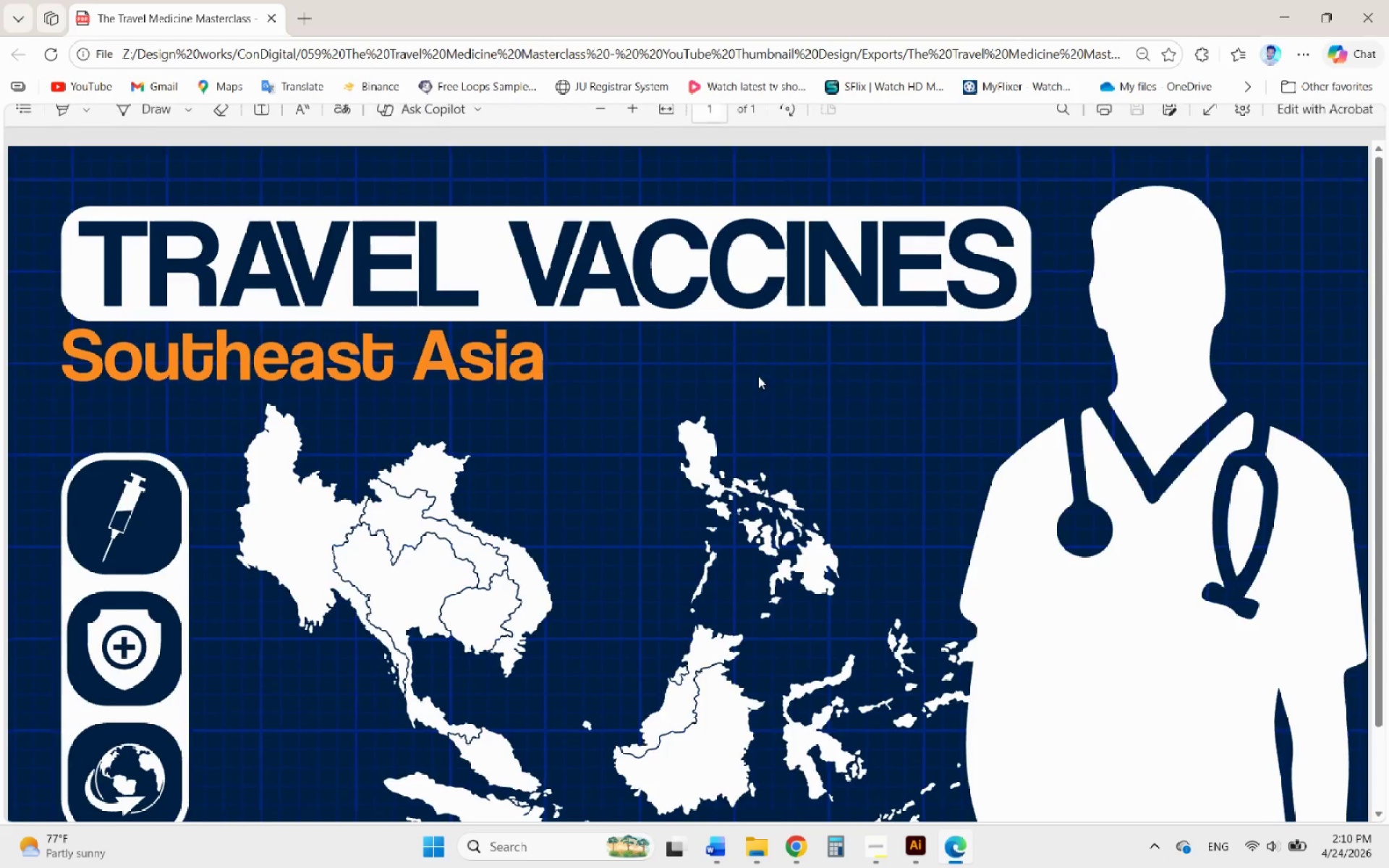 
scroll: coordinate [758, 376], scroll_direction: down, amount: 5.0
 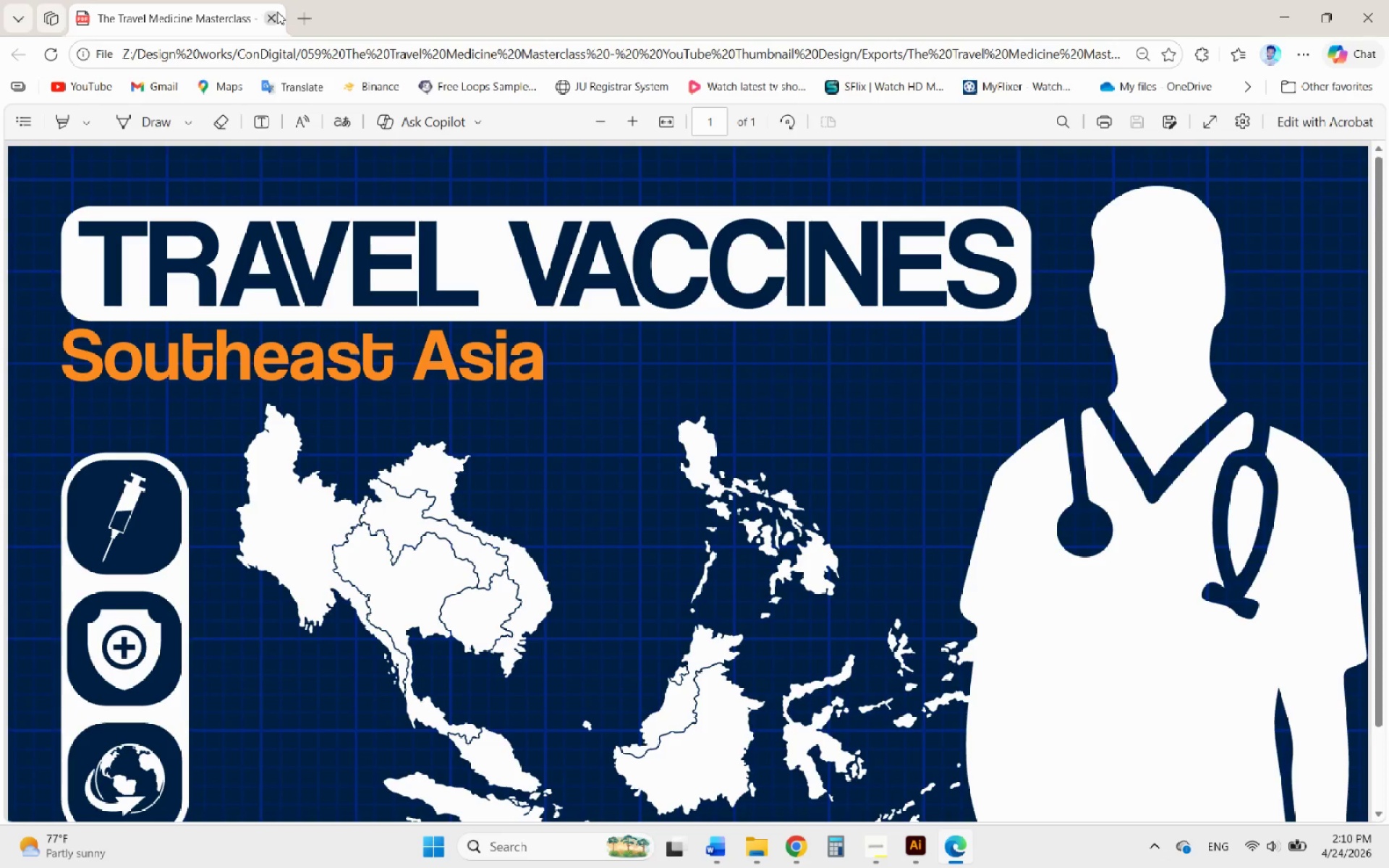 
left_click([268, 21])
 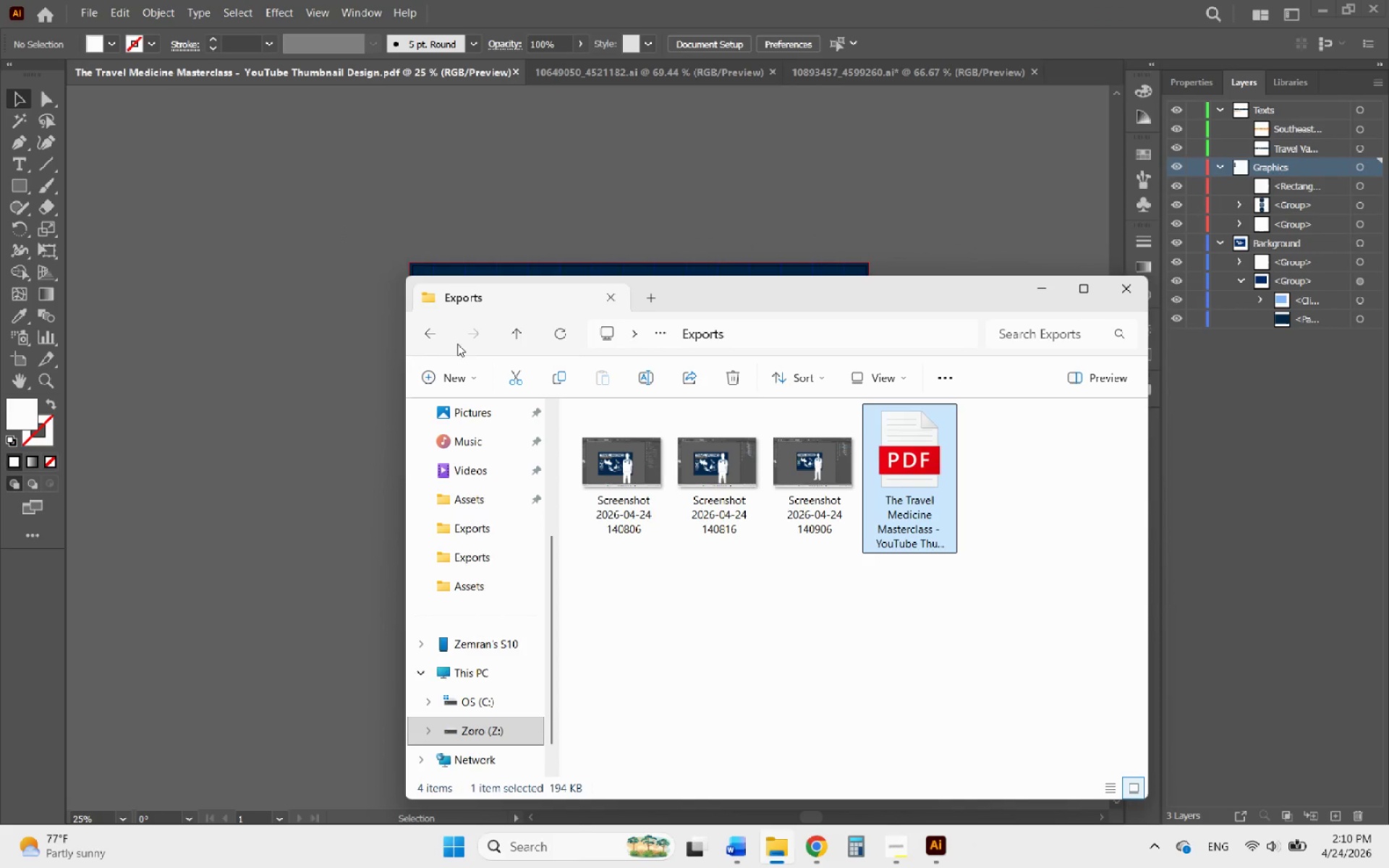 
left_click([431, 335])
 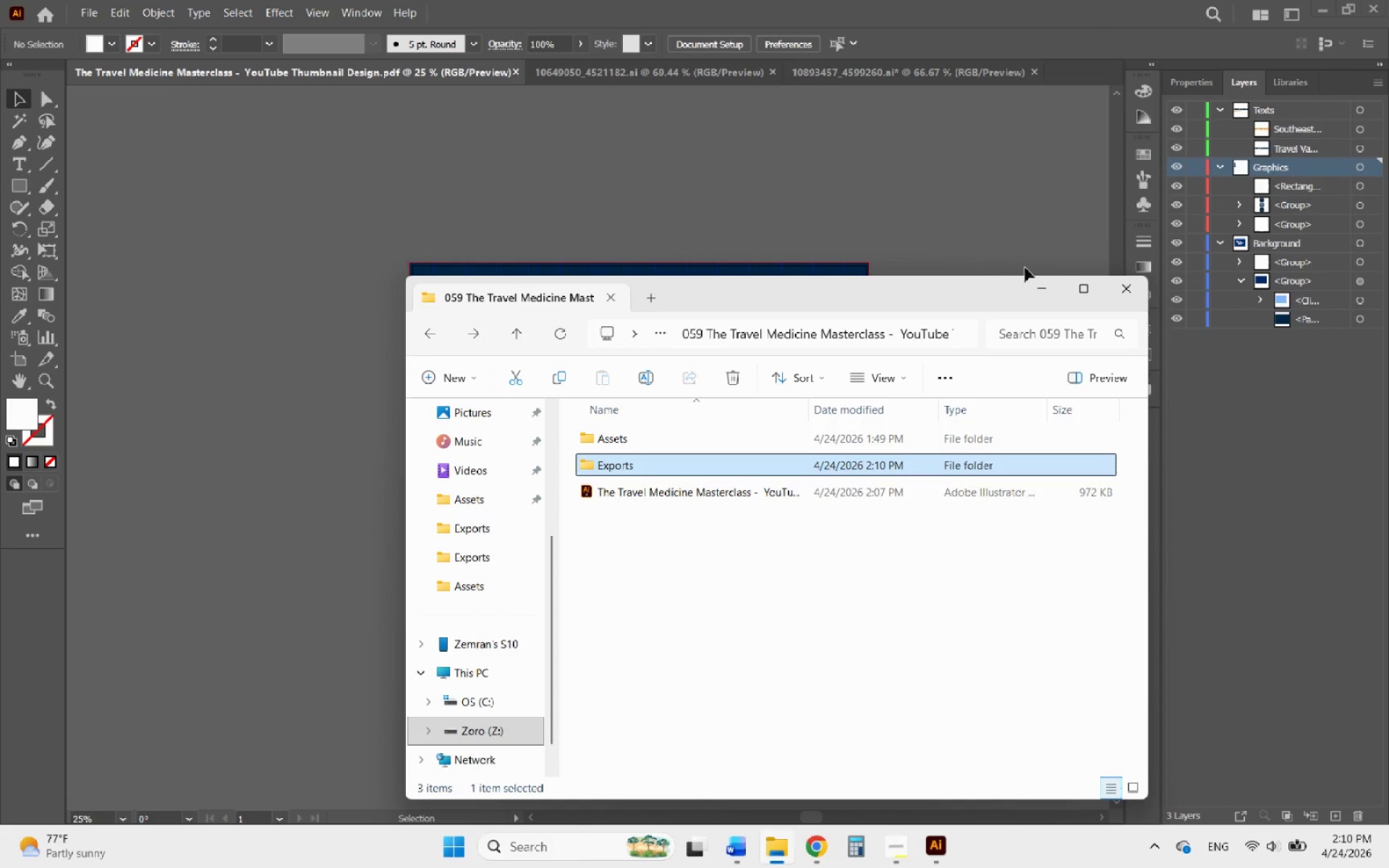 
left_click([1042, 286])
 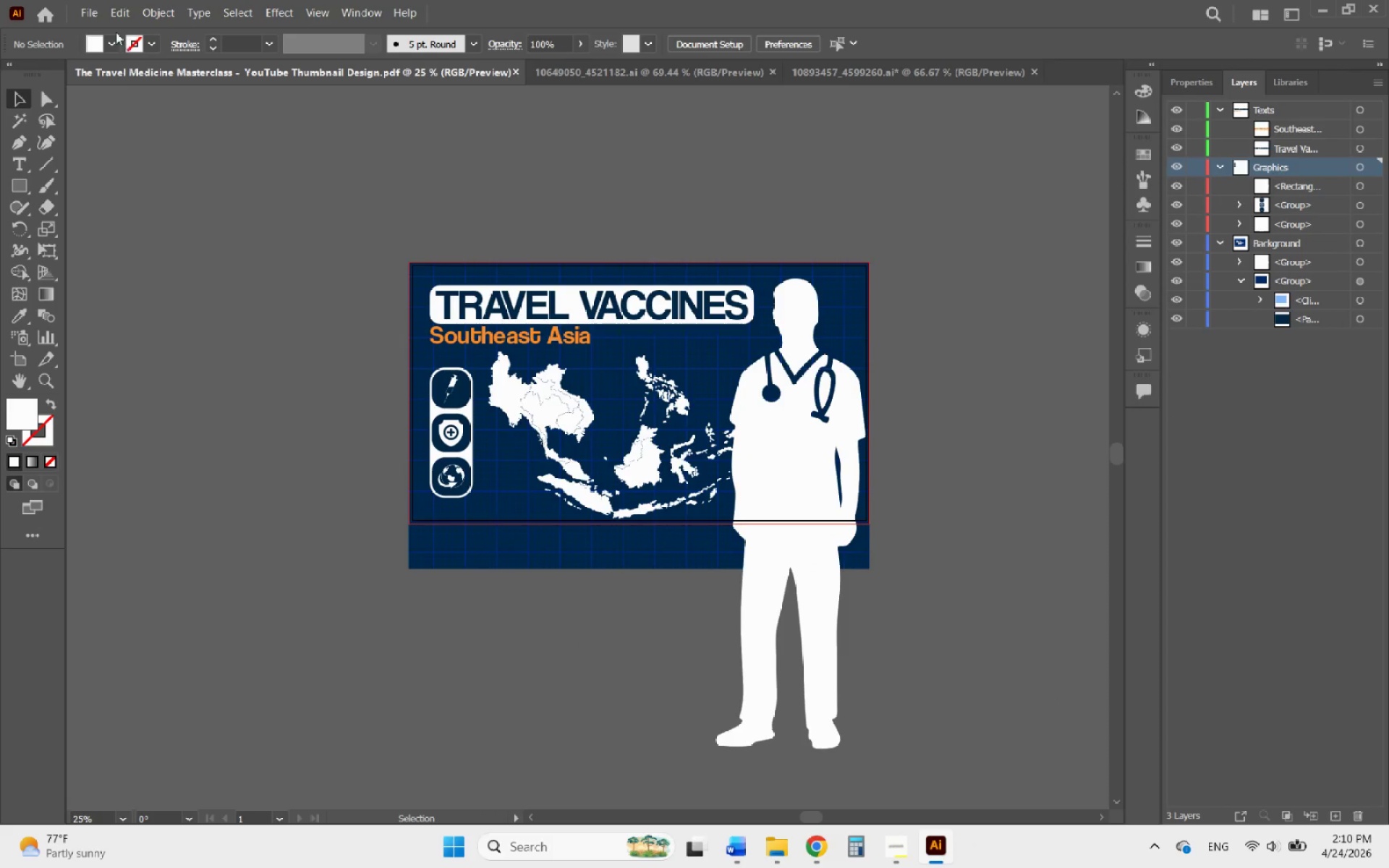 
left_click([92, 19])
 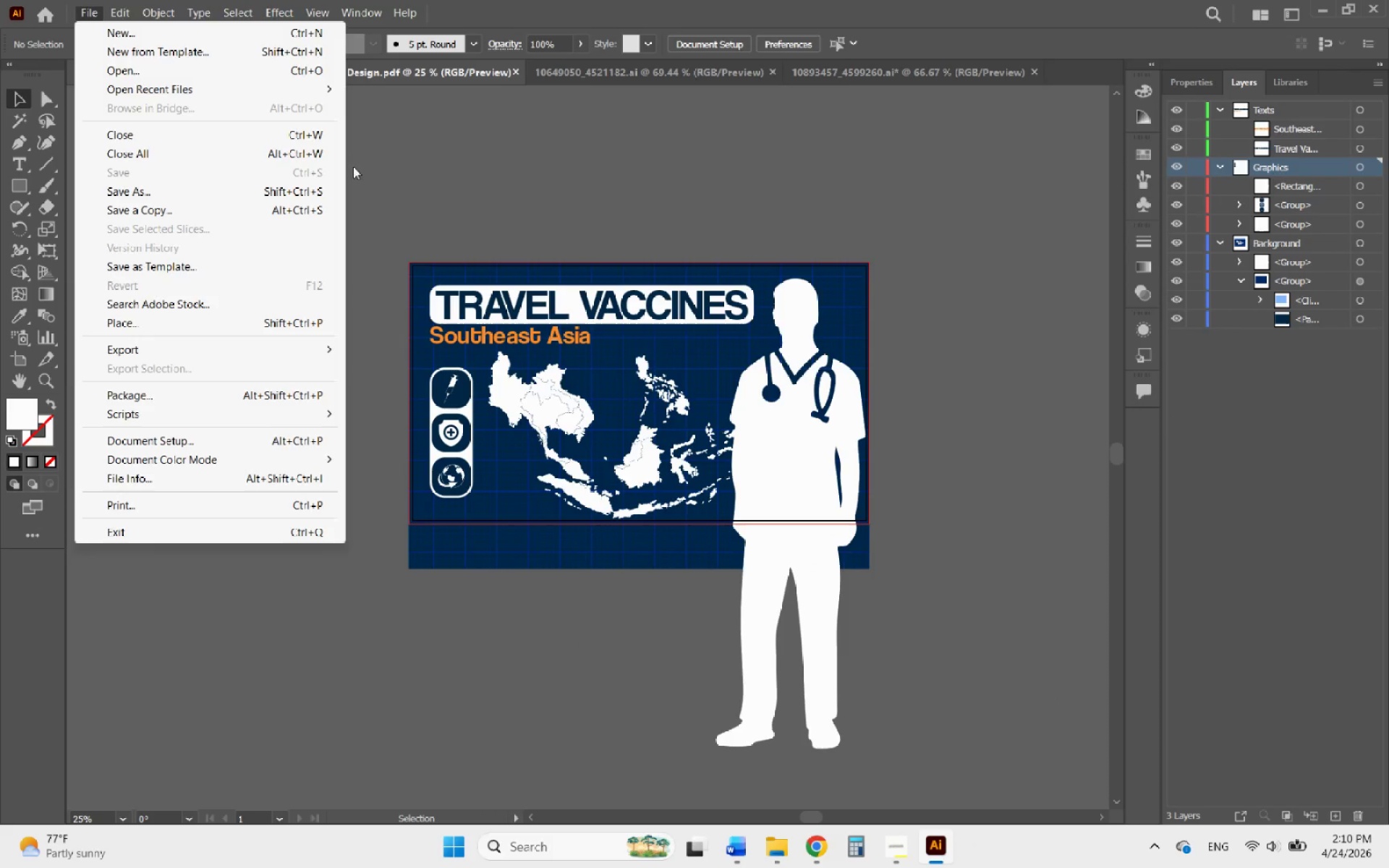 
left_click([367, 163])
 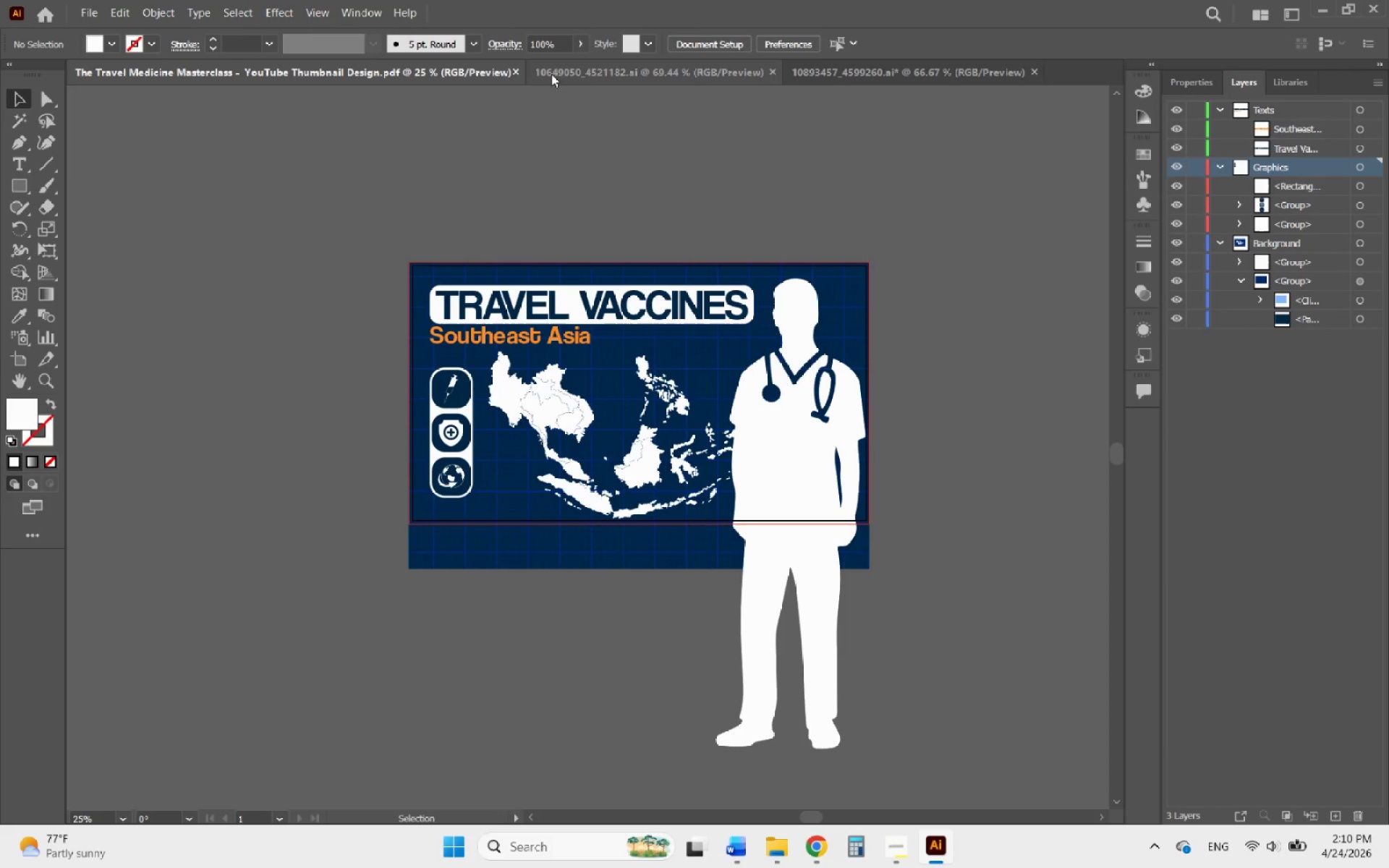 
left_click([565, 72])
 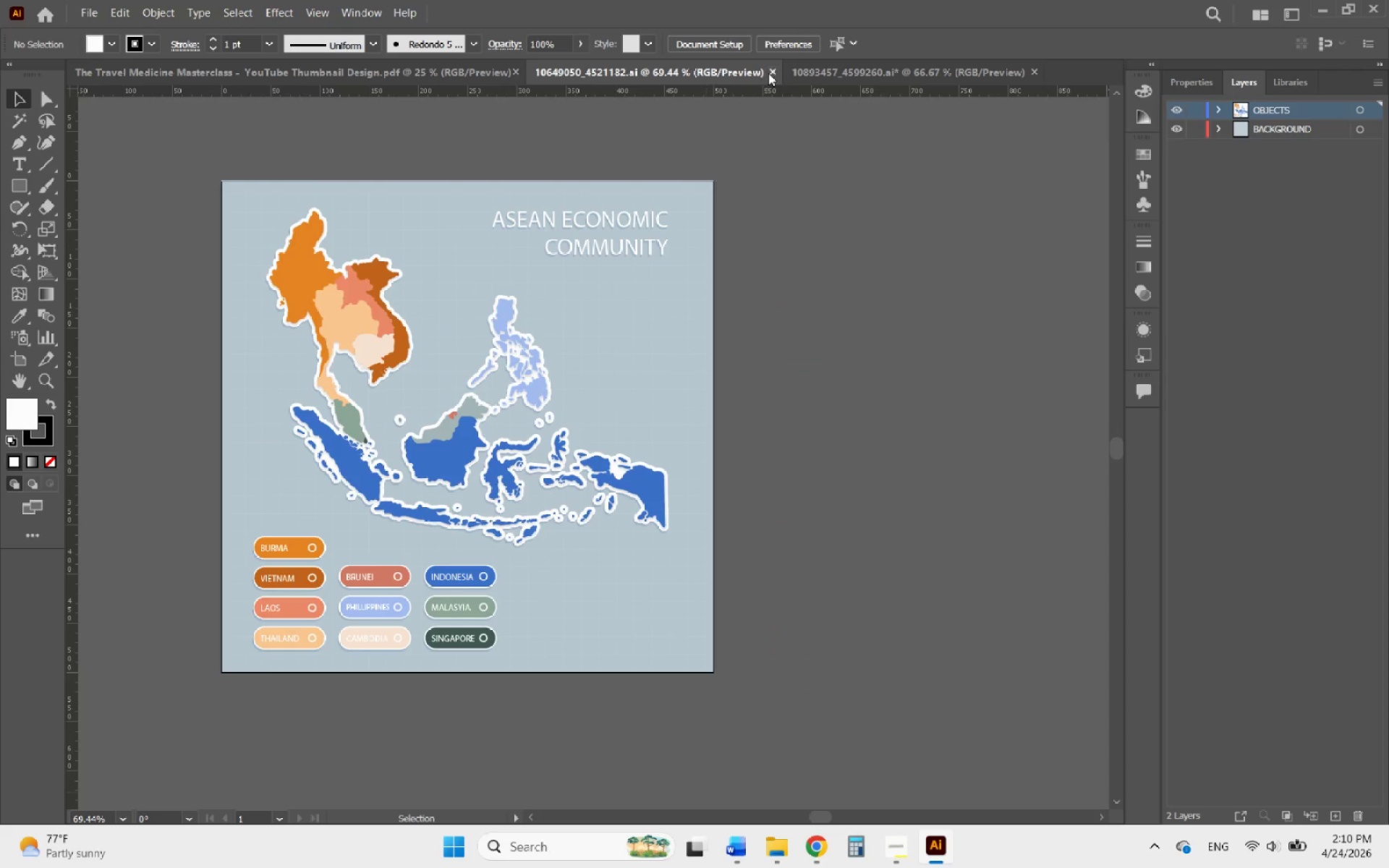 
left_click([770, 73])
 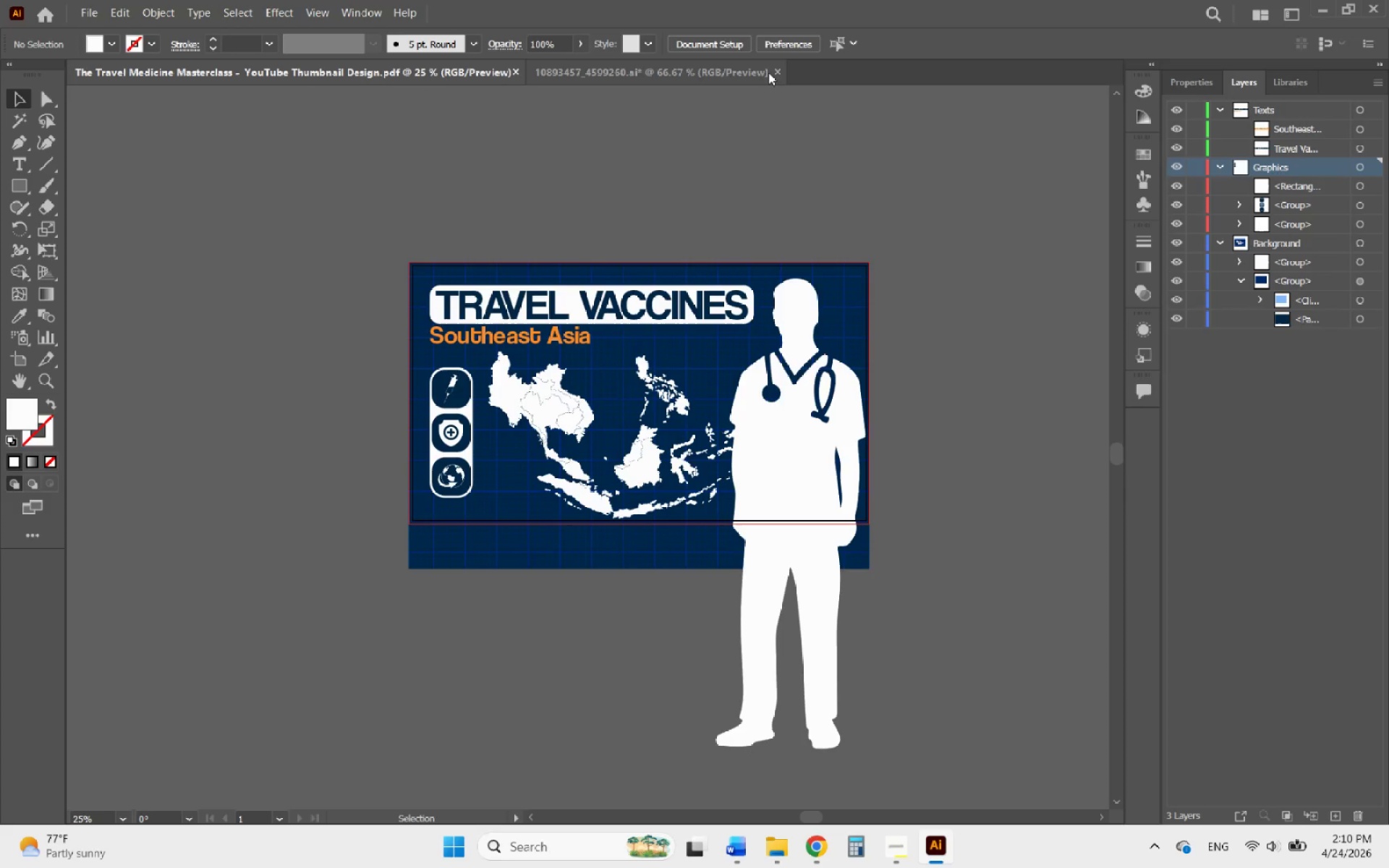 
left_click([729, 78])
 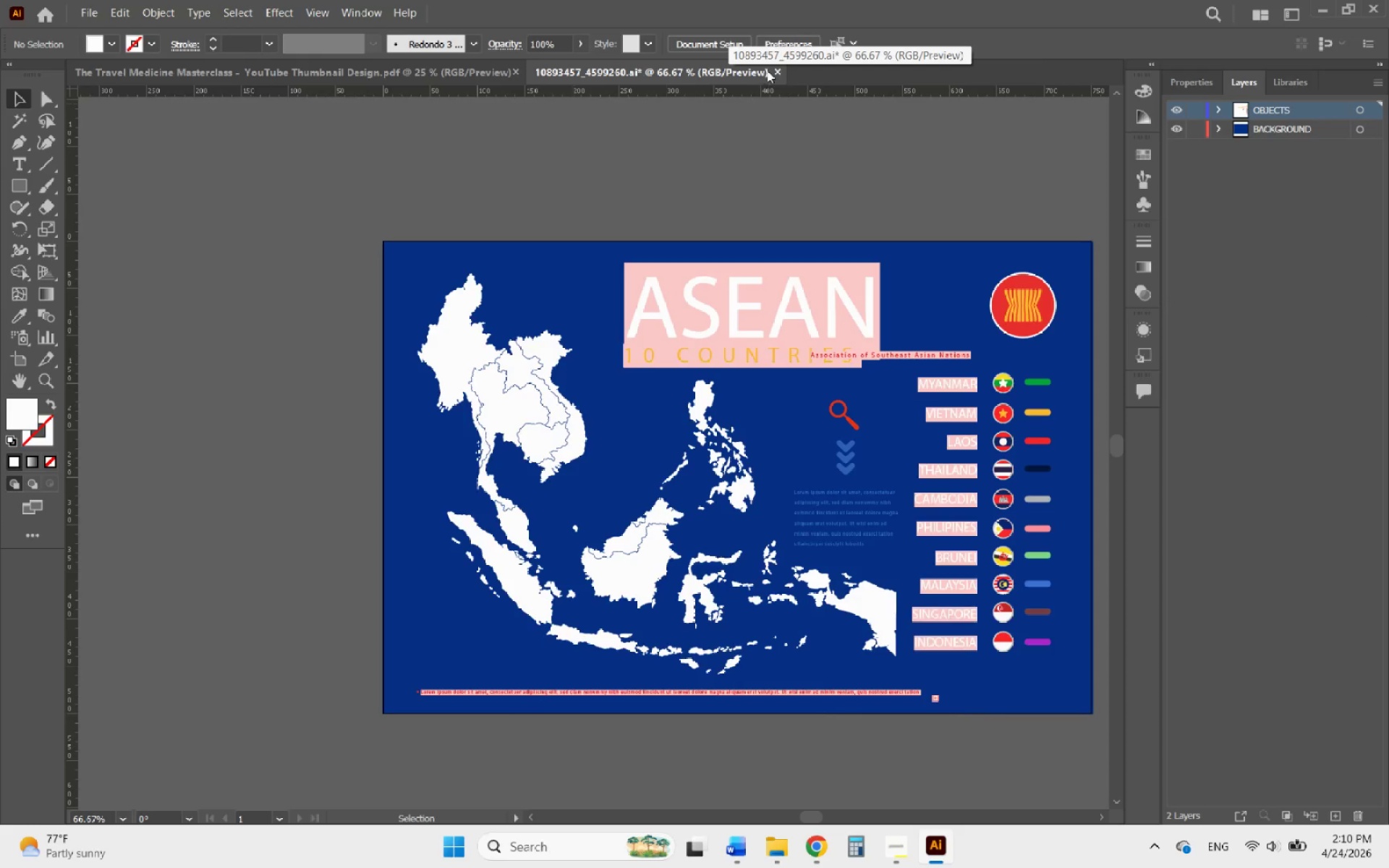 
left_click([775, 69])
 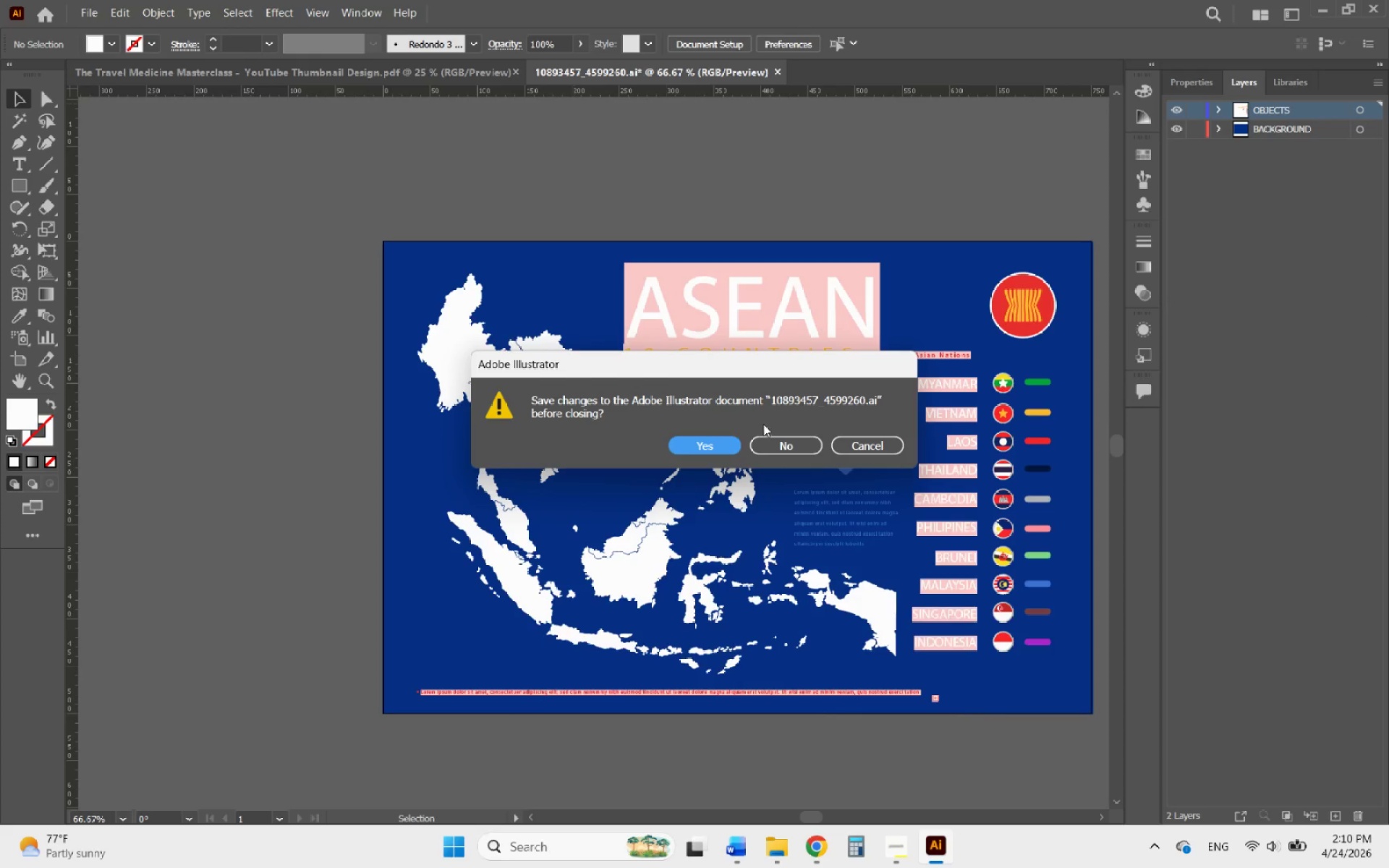 
left_click([763, 441])
 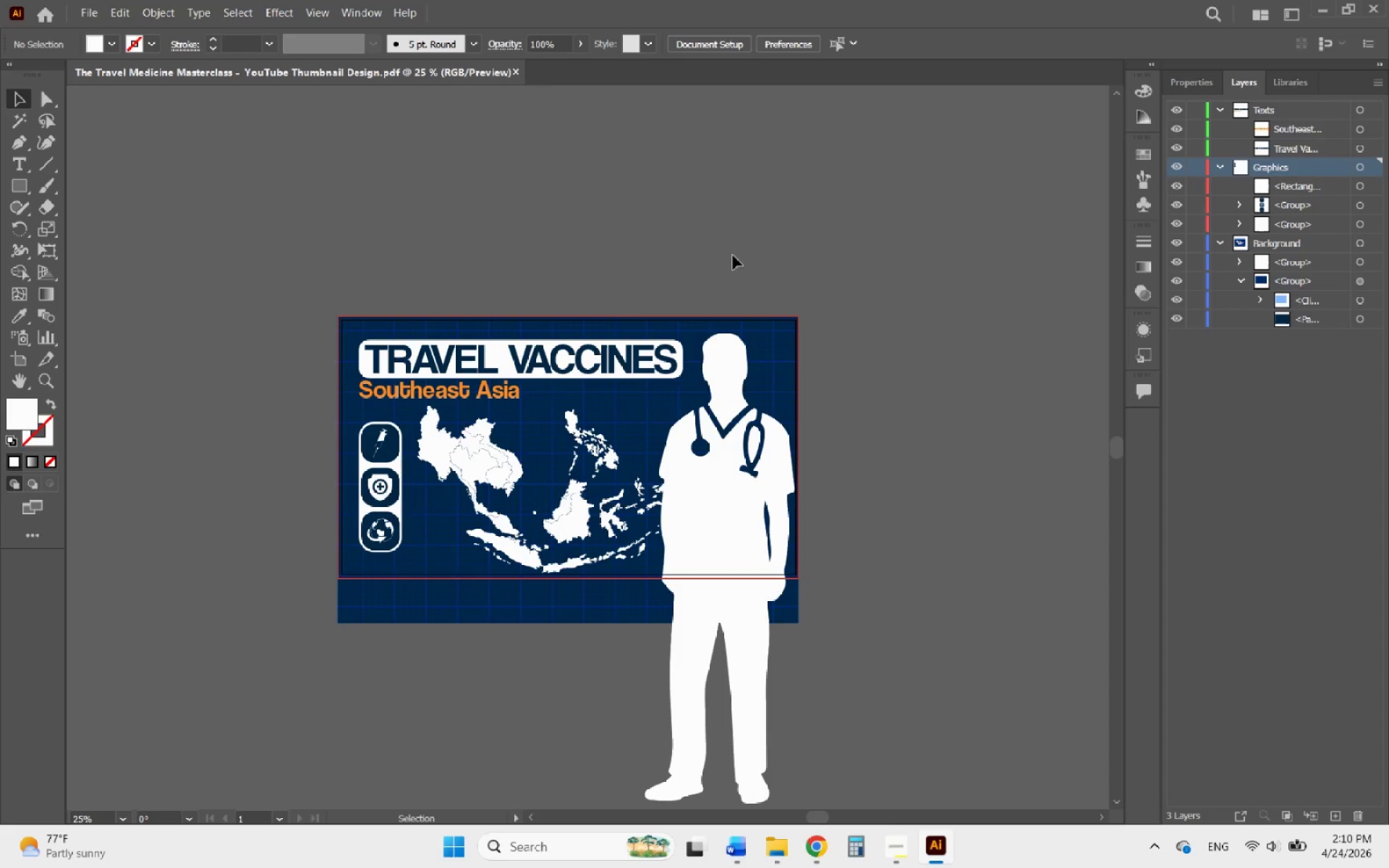 